 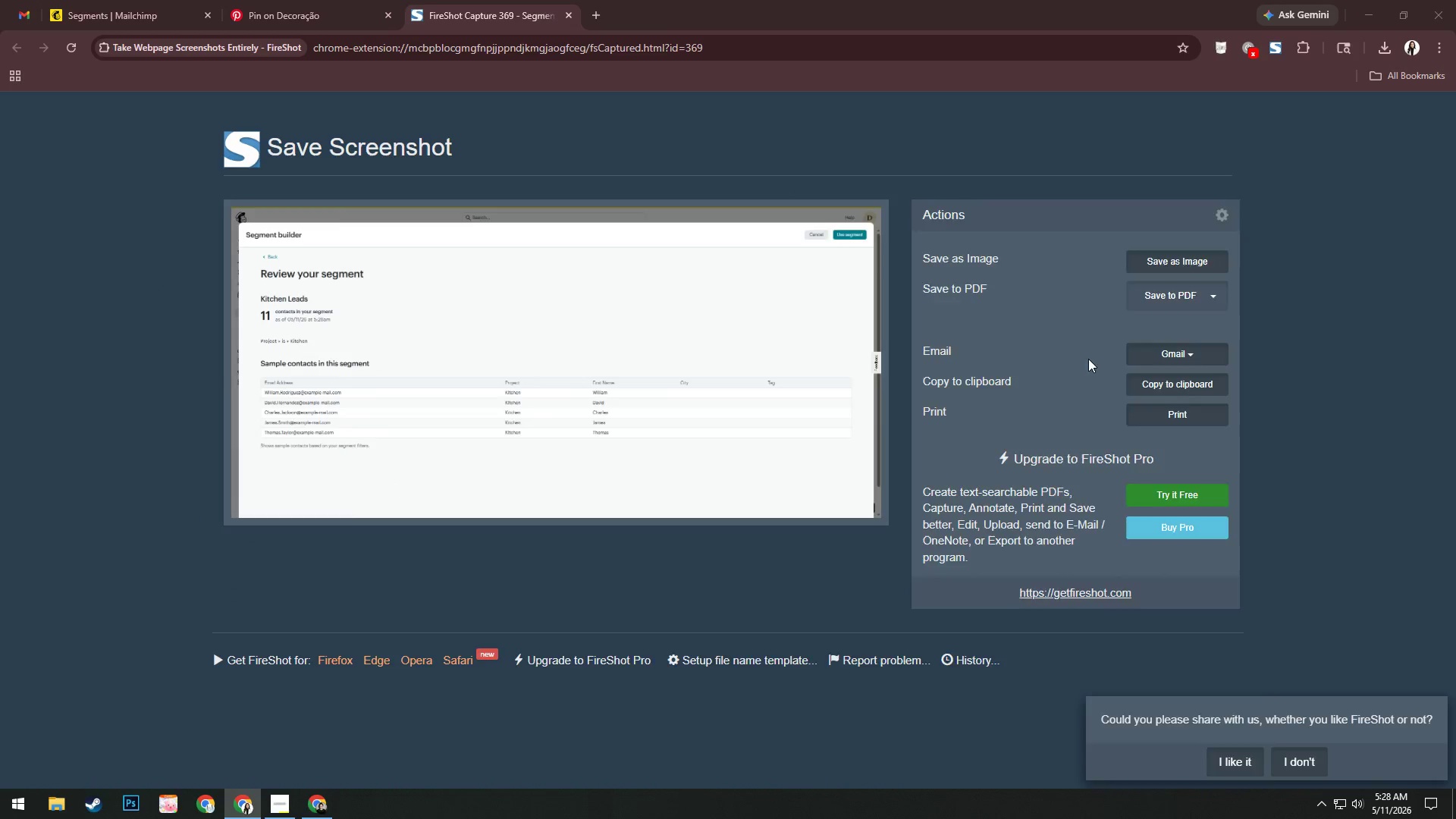 
left_click([410, 357])
 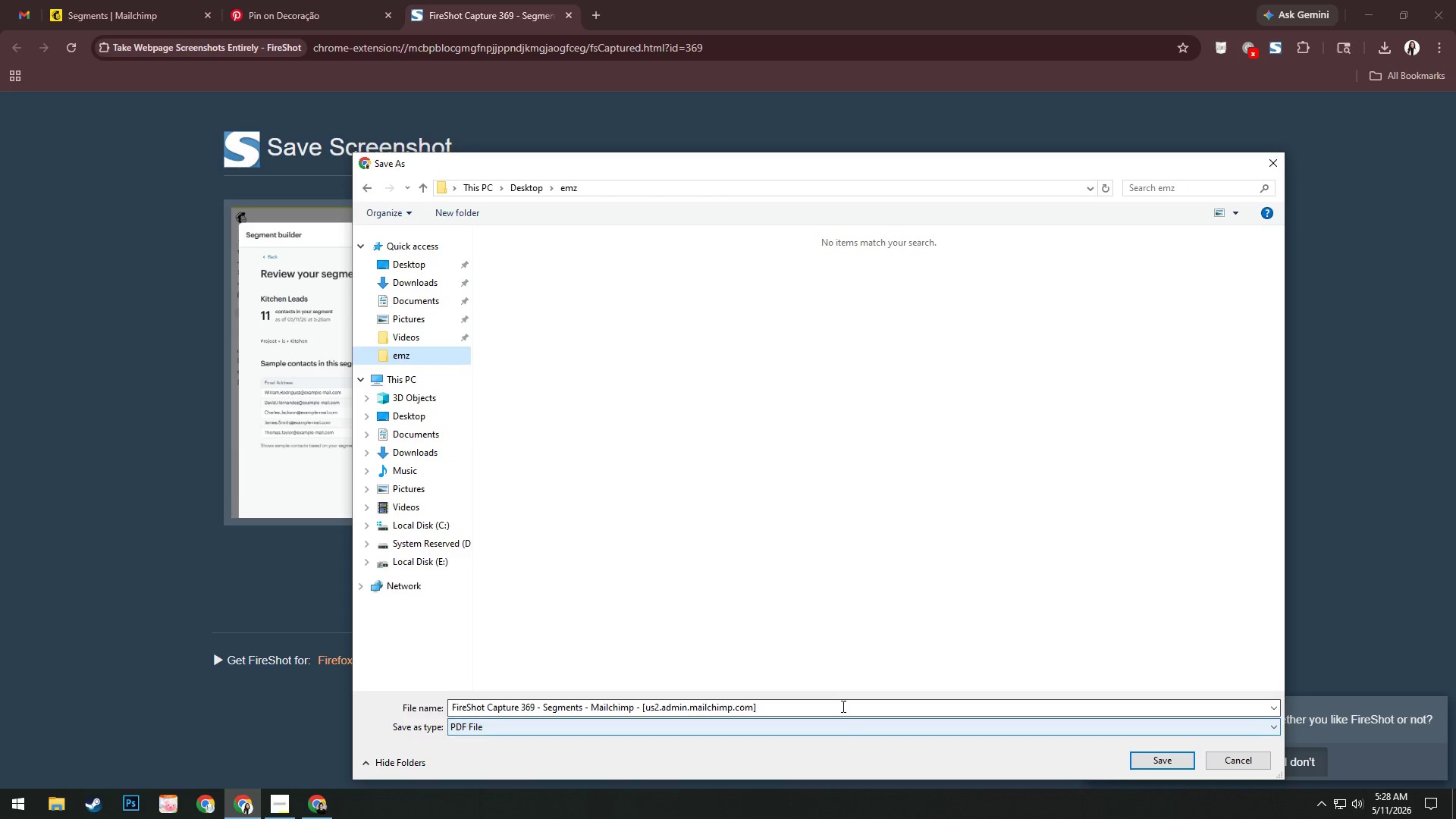 
left_click([839, 703])
 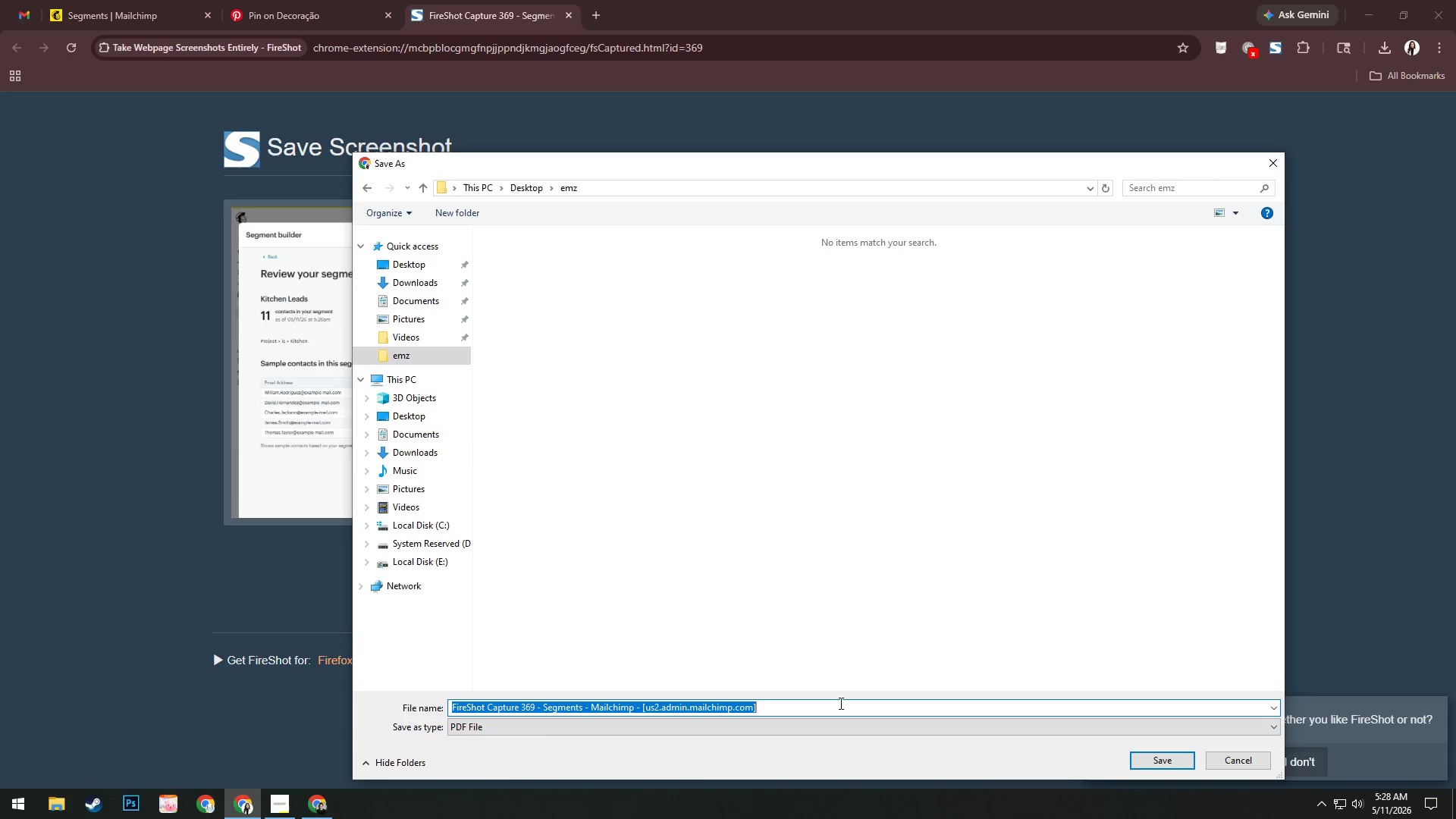 
key(Control+V)
 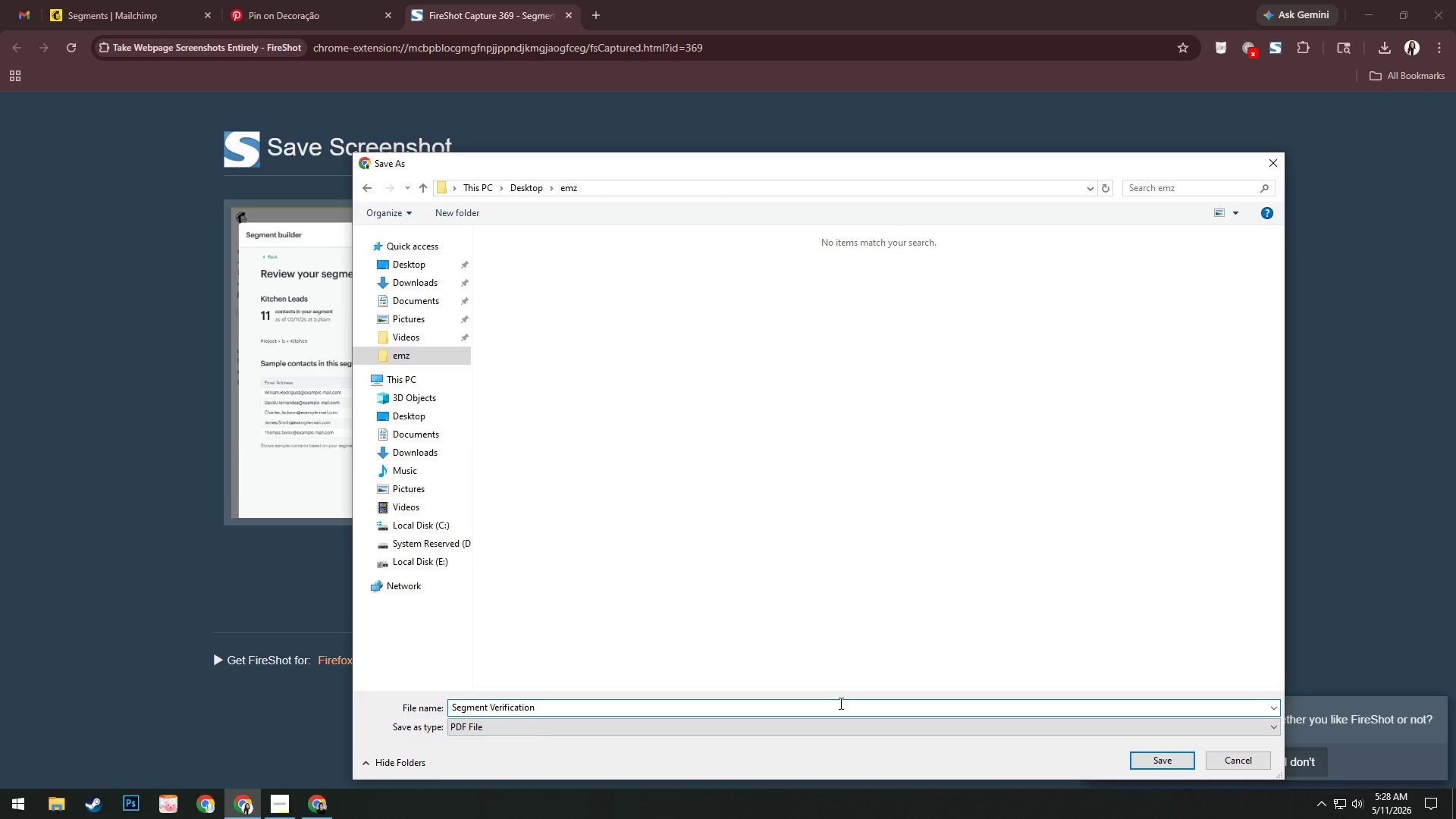 
key(Enter)